 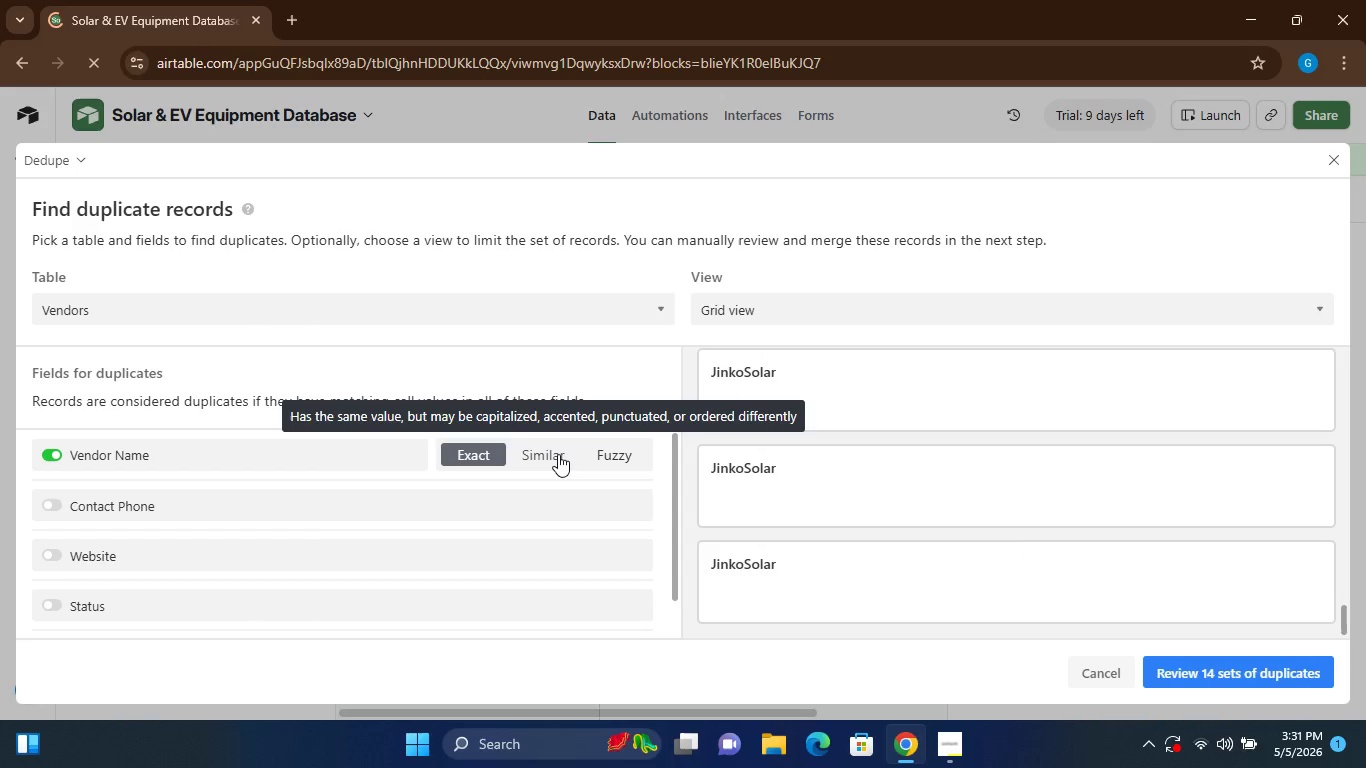 
left_click_drag(start_coordinate=[1344, 613], to_coordinate=[1332, 332])
 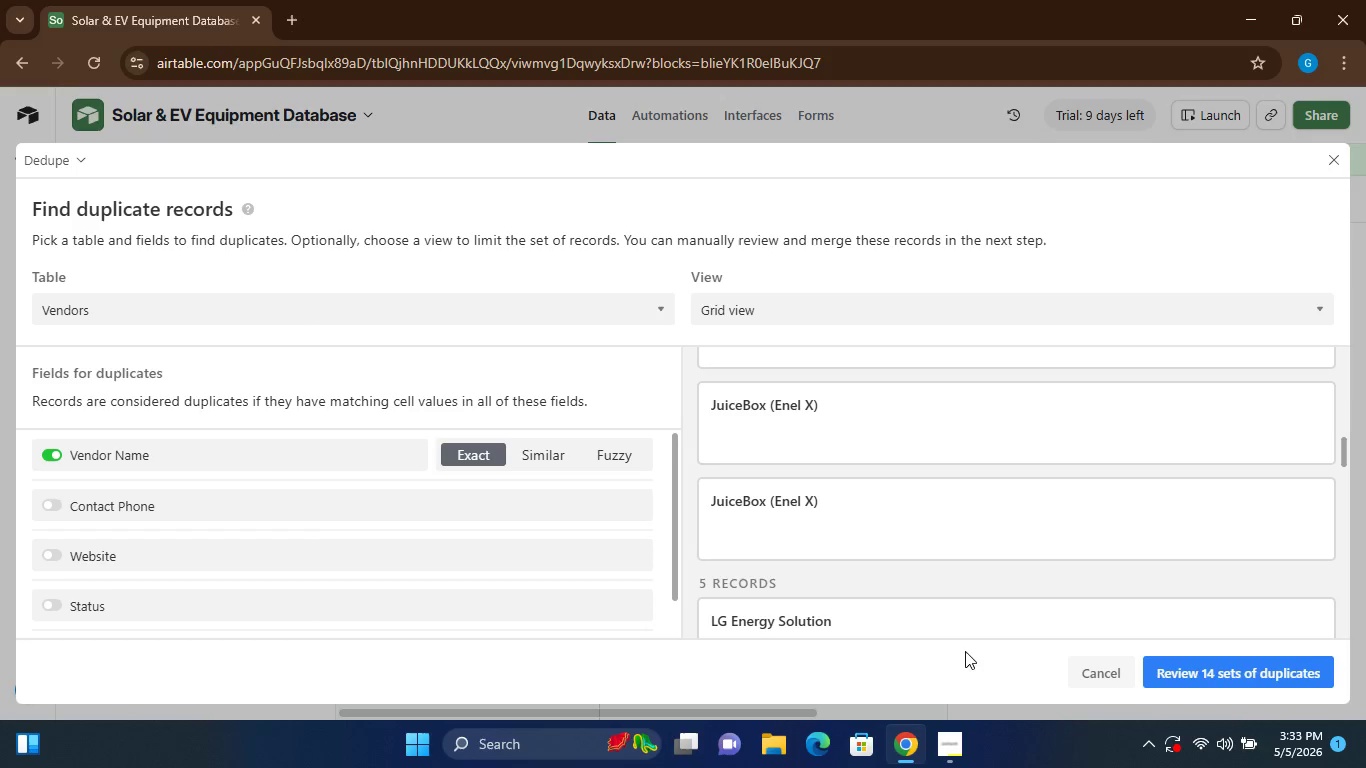 
wait(120.78)
 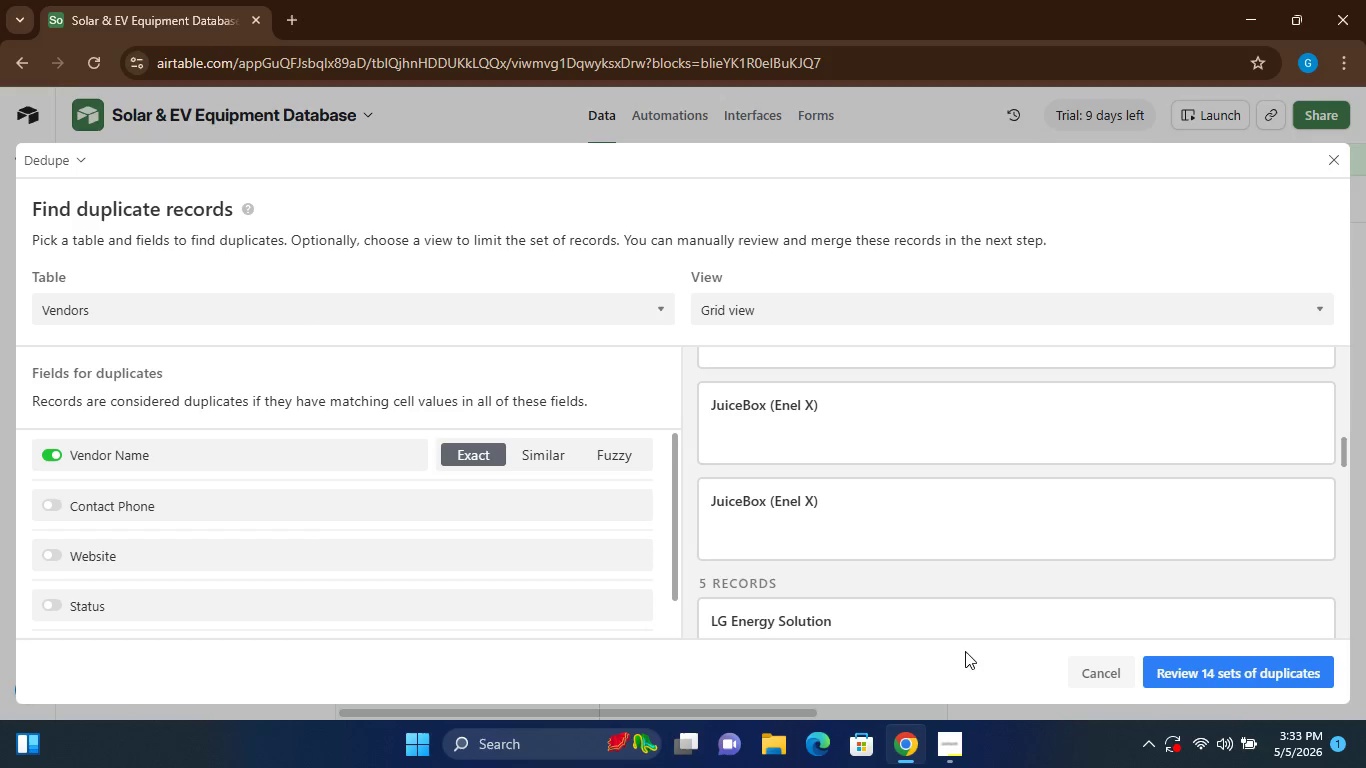 
left_click([1065, 359])
 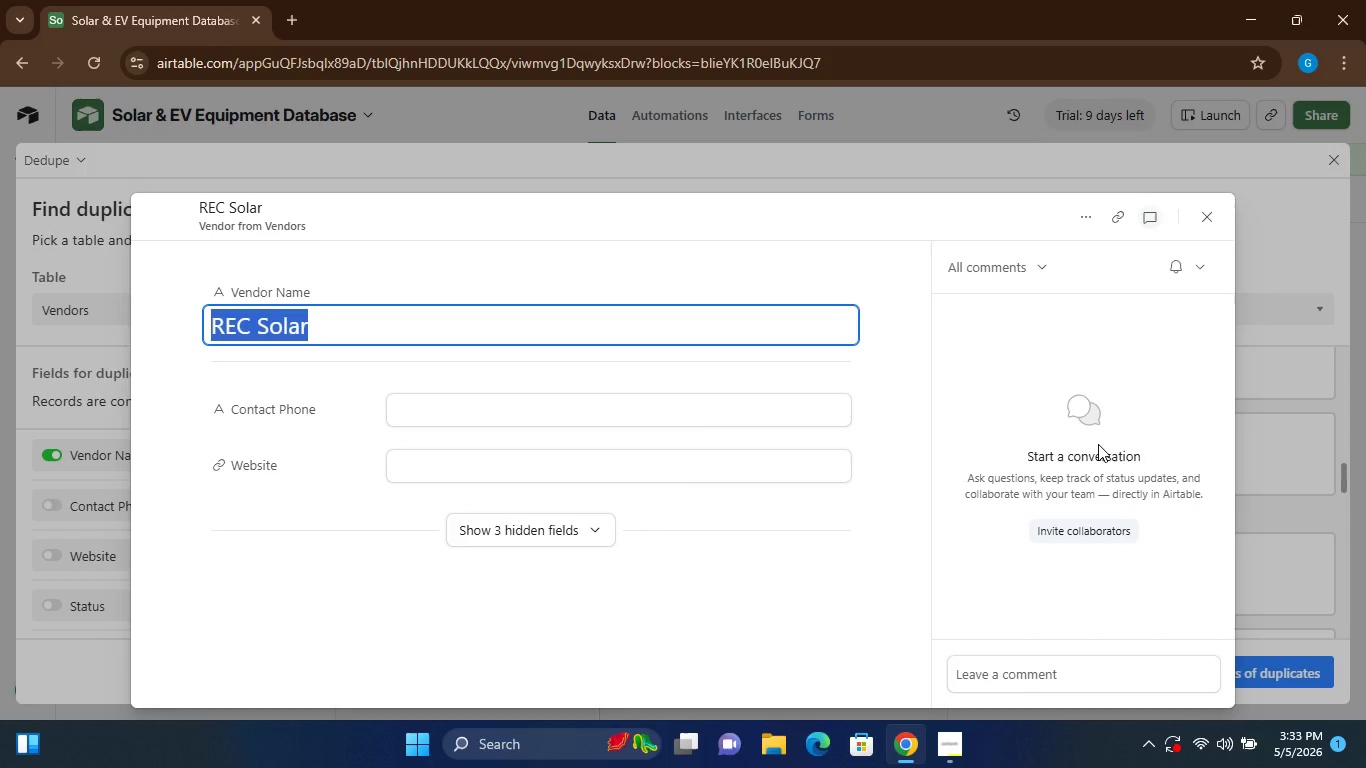 
wait(10.62)
 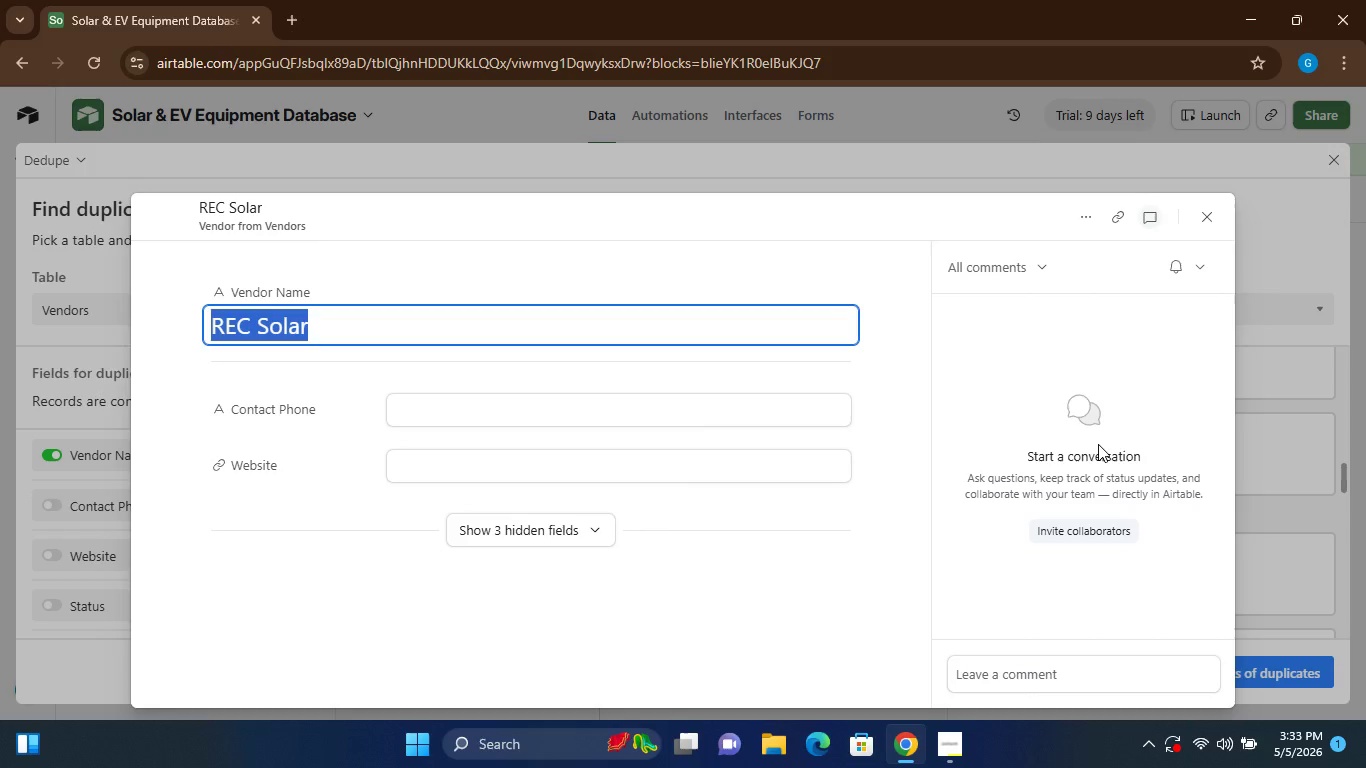 
left_click([1207, 219])
 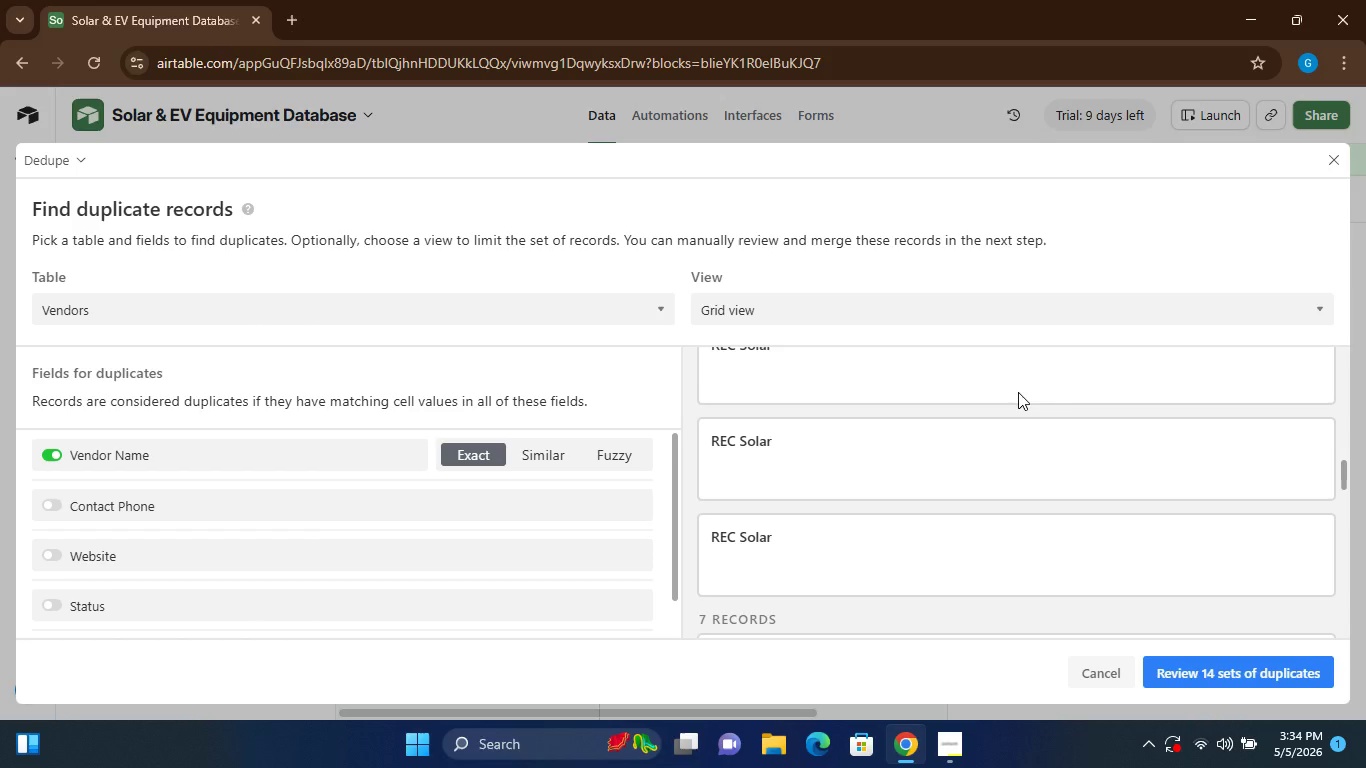 
wait(52.41)
 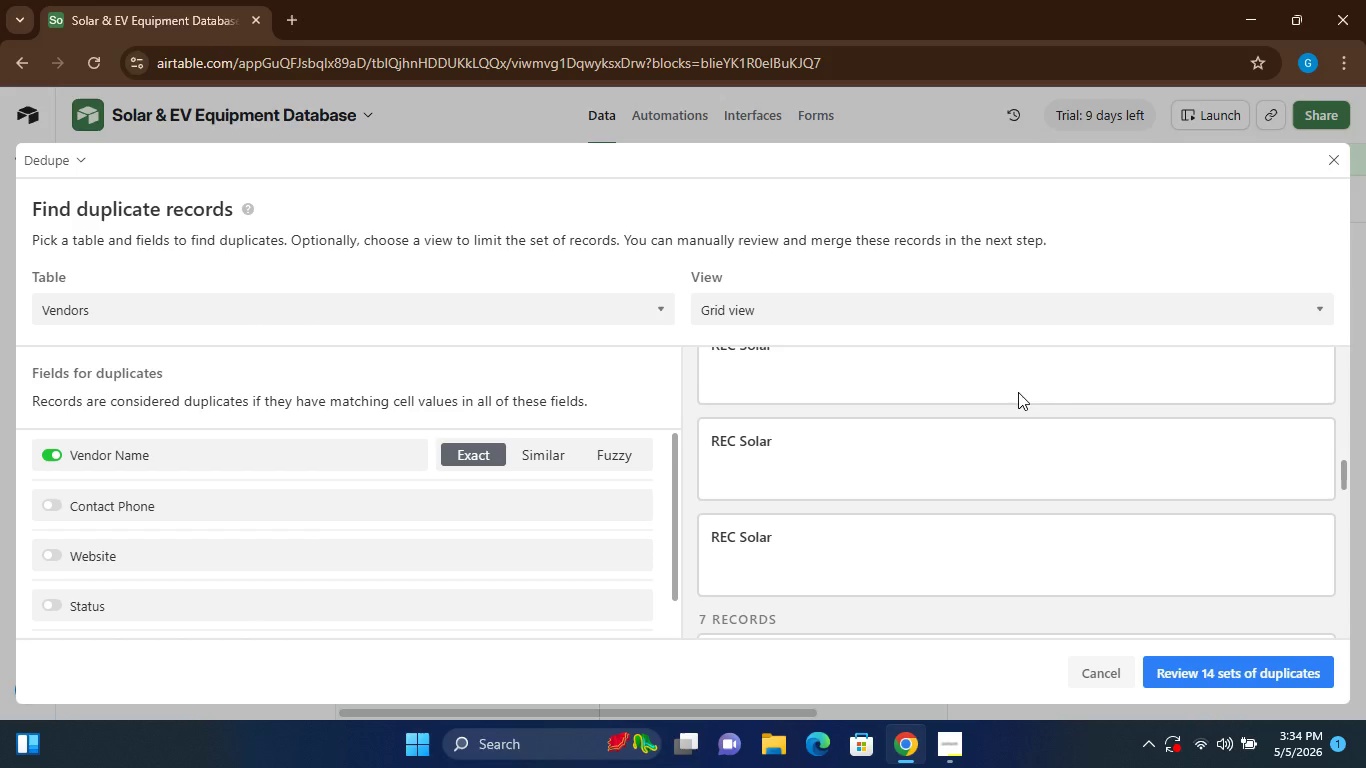 
left_click([1024, 250])
 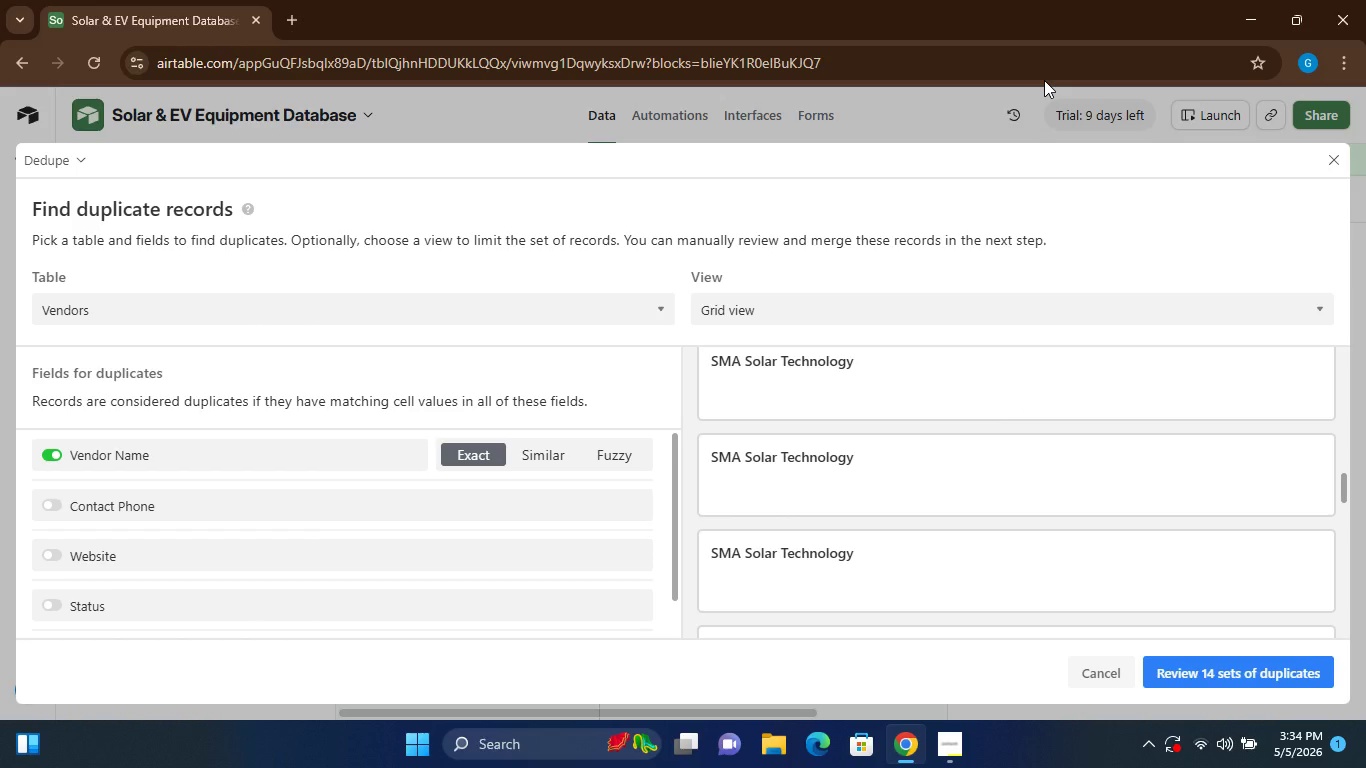 
scroll: coordinate [1045, 80], scroll_direction: down, amount: 6.0
 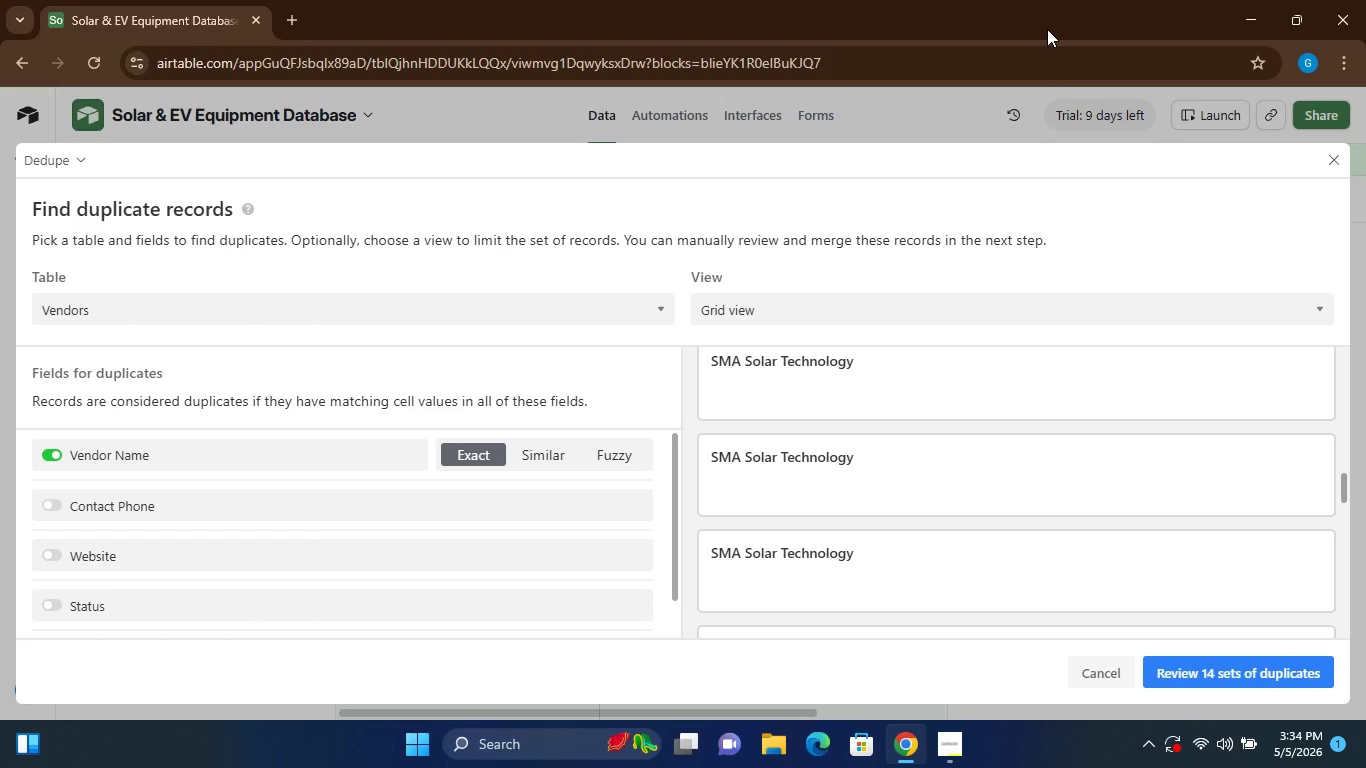 
key(Control+ControlLeft)
 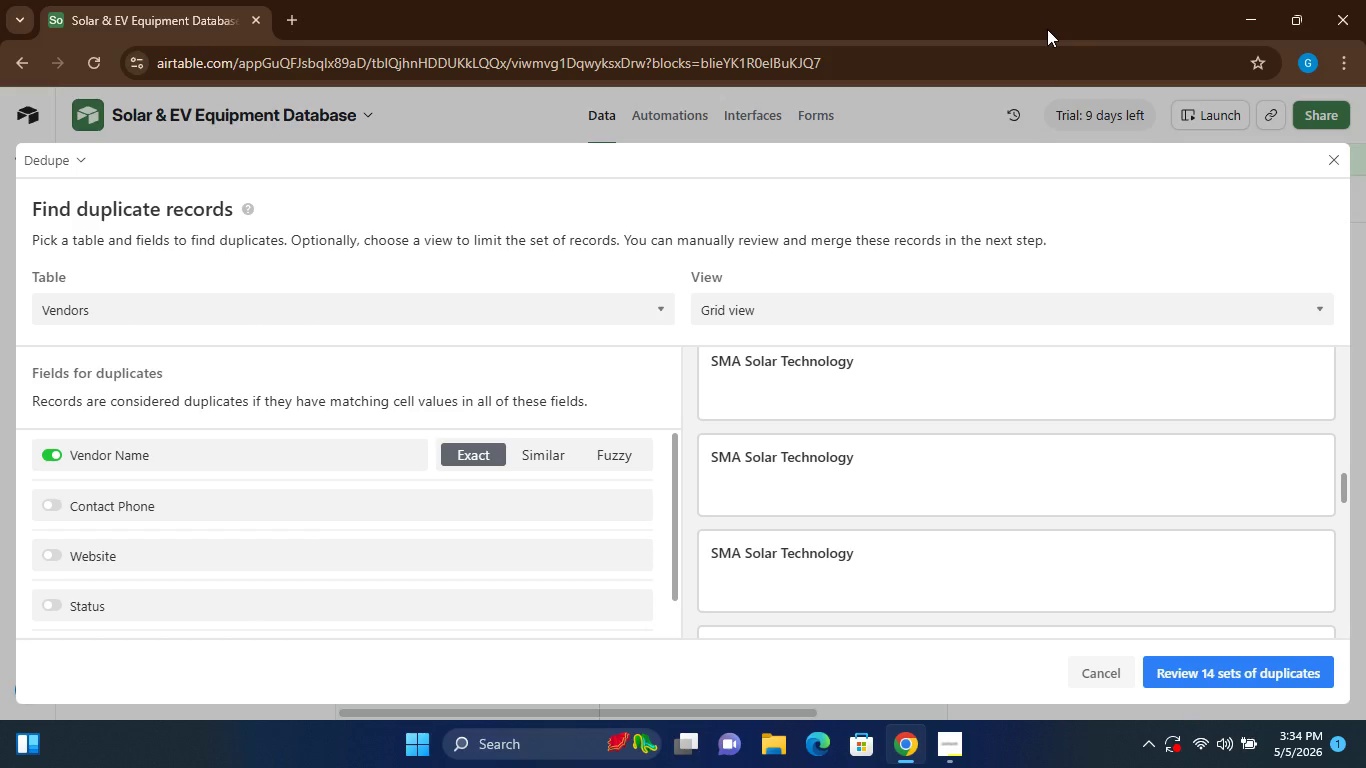 
key(Control+ControlLeft)
 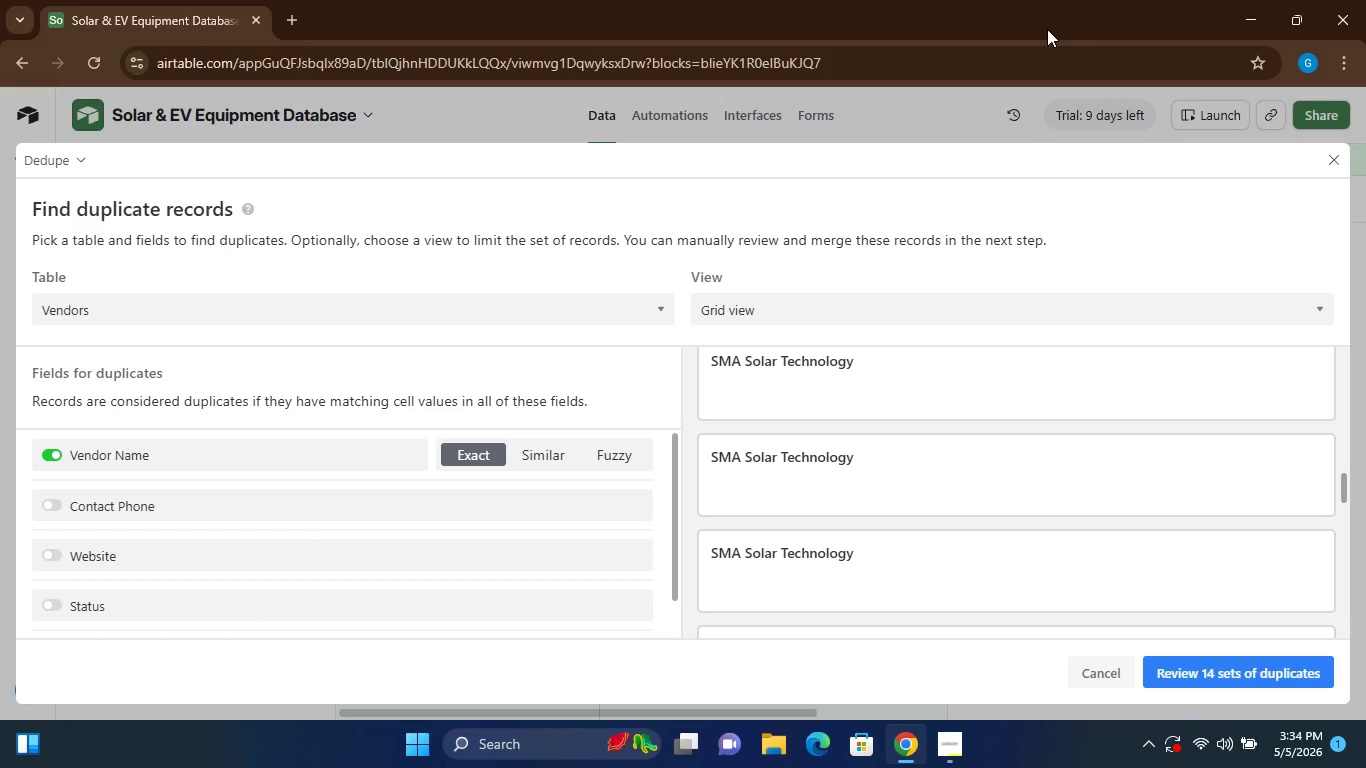 
scroll: coordinate [1047, 29], scroll_direction: none, amount: 0.0
 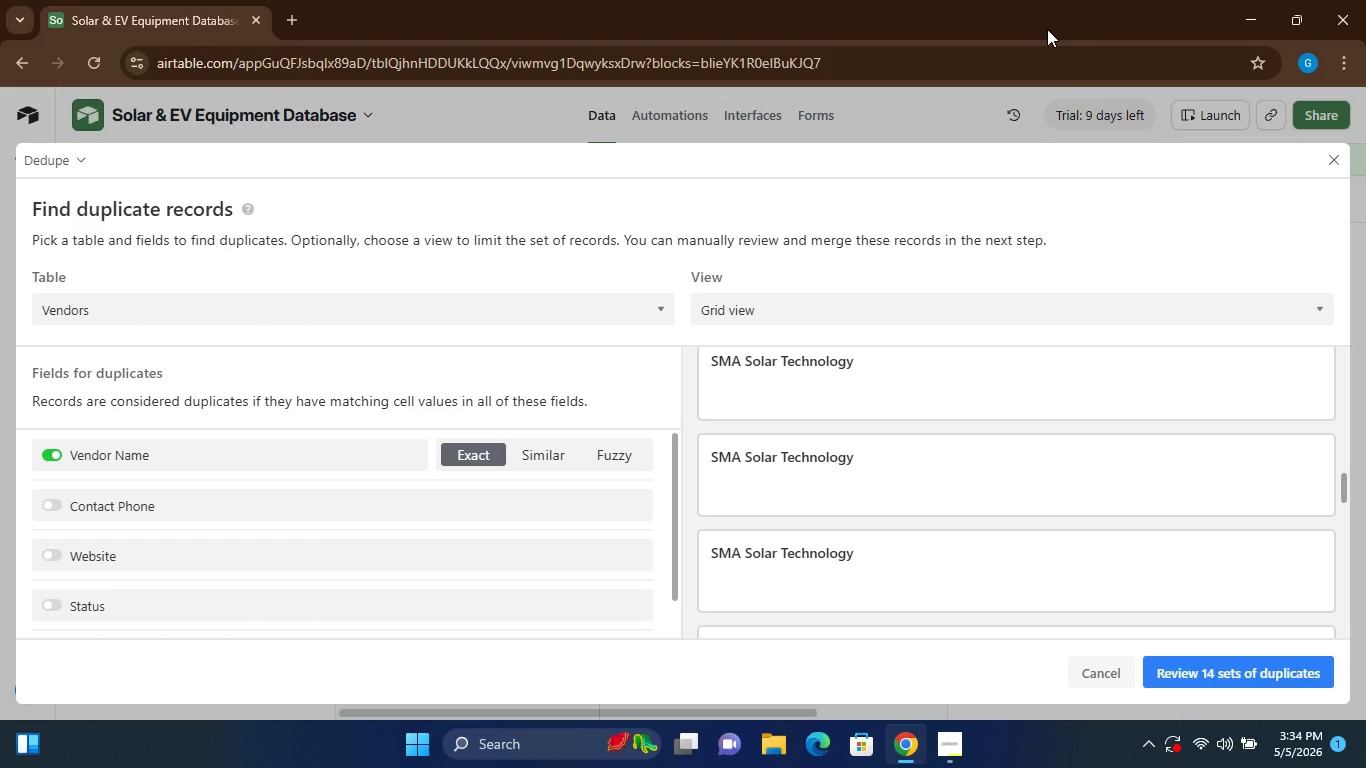 
key(Control+ControlLeft)
 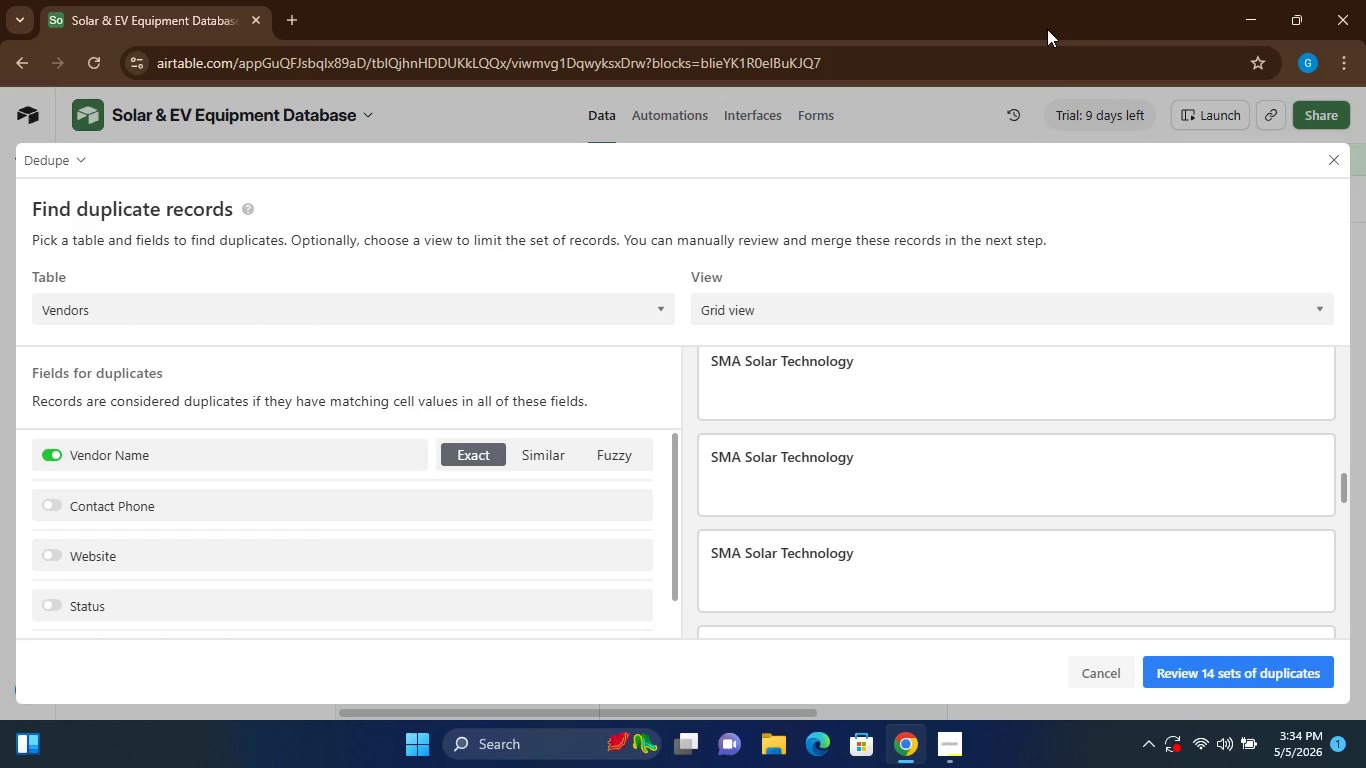 
scroll: coordinate [1047, 29], scroll_direction: up, amount: 1.0
 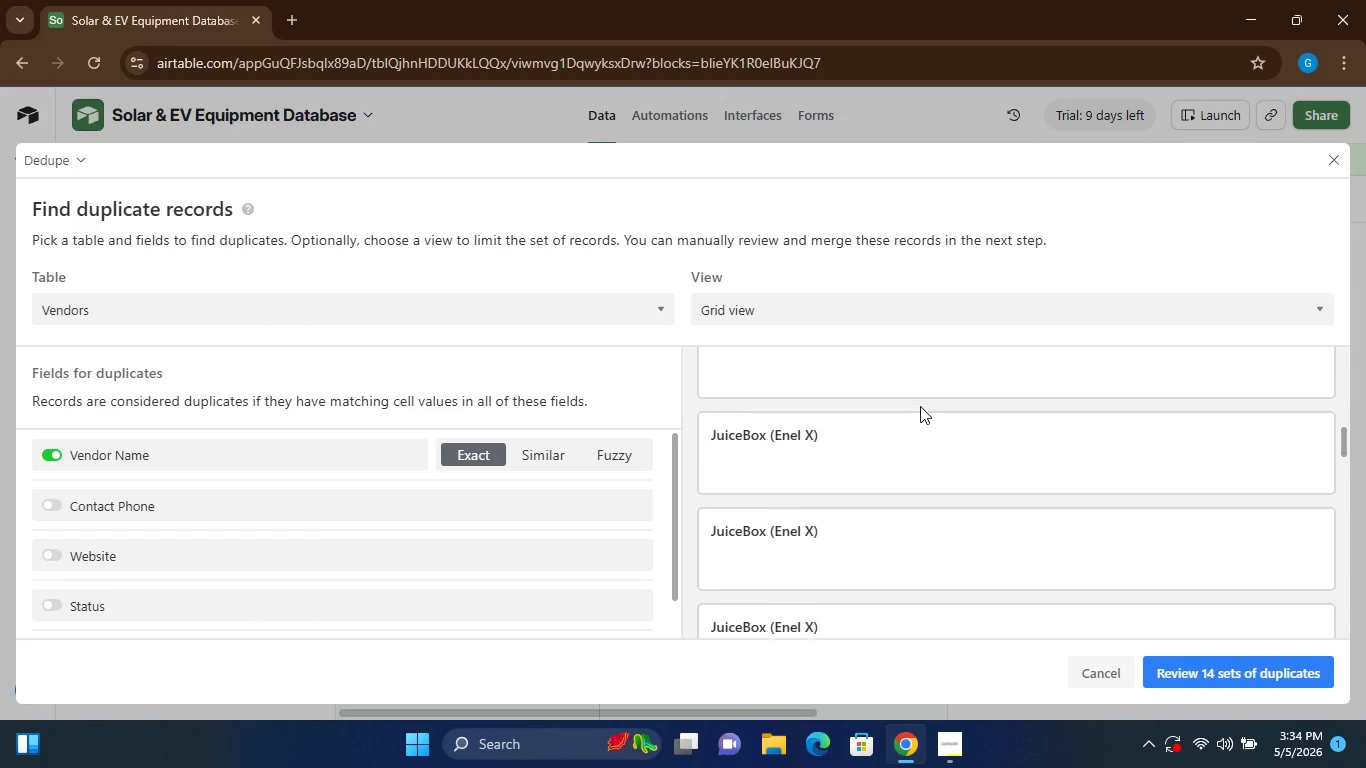 
wait(11.93)
 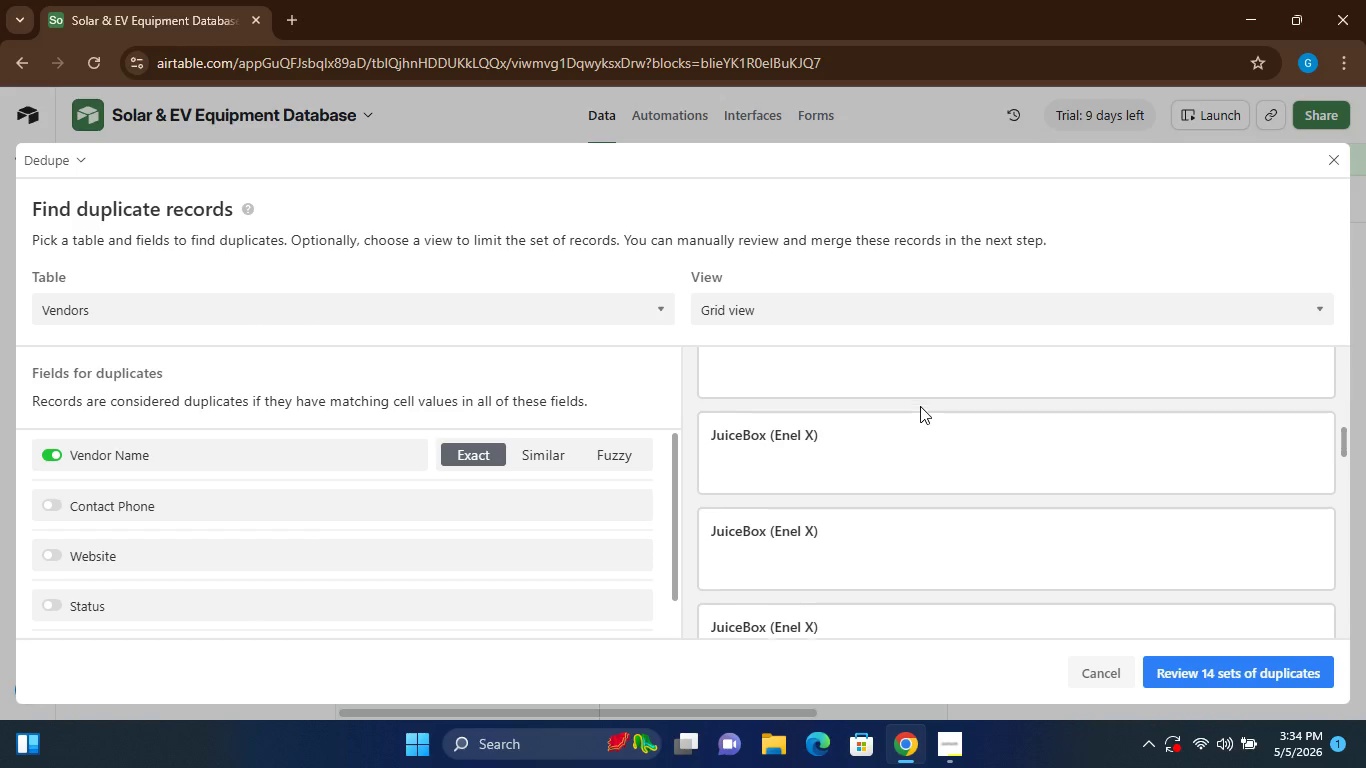 
left_click([960, 251])
 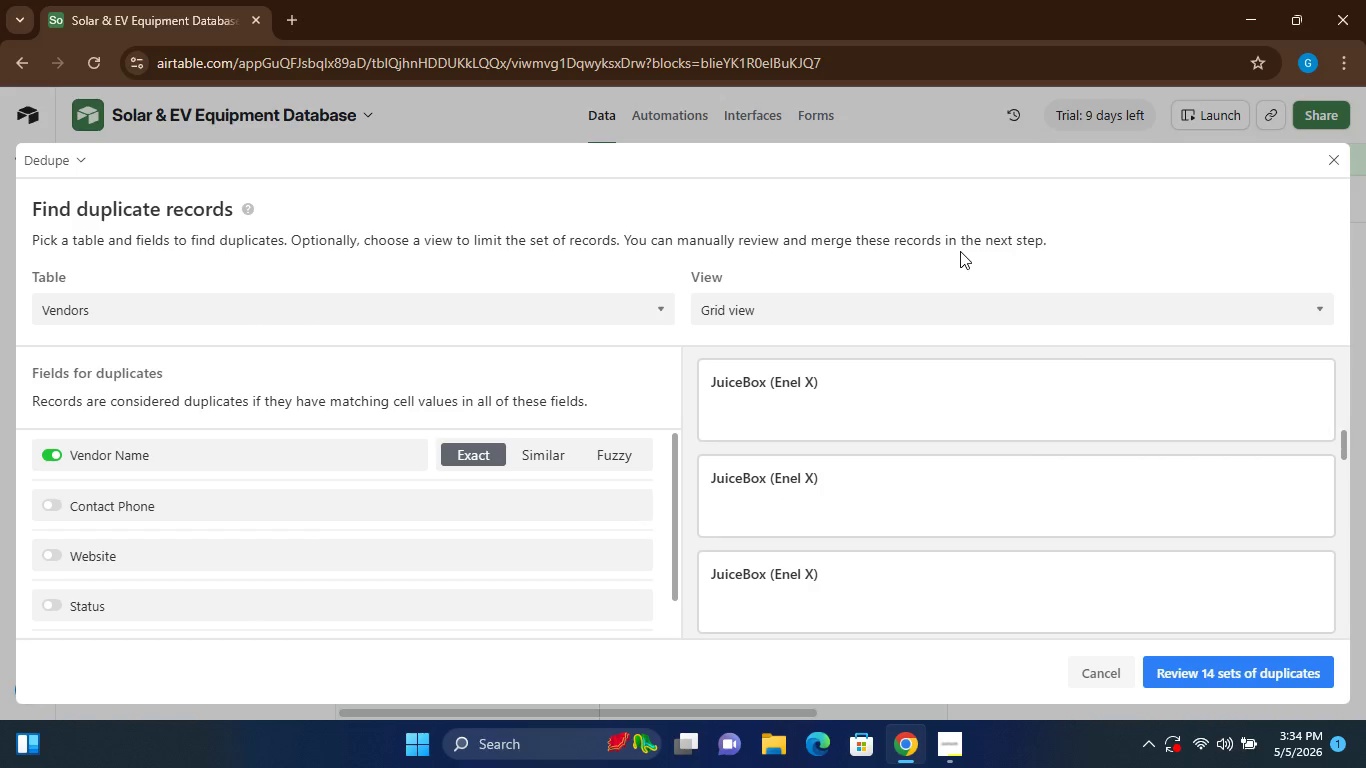 
mouse_move([935, 400])
 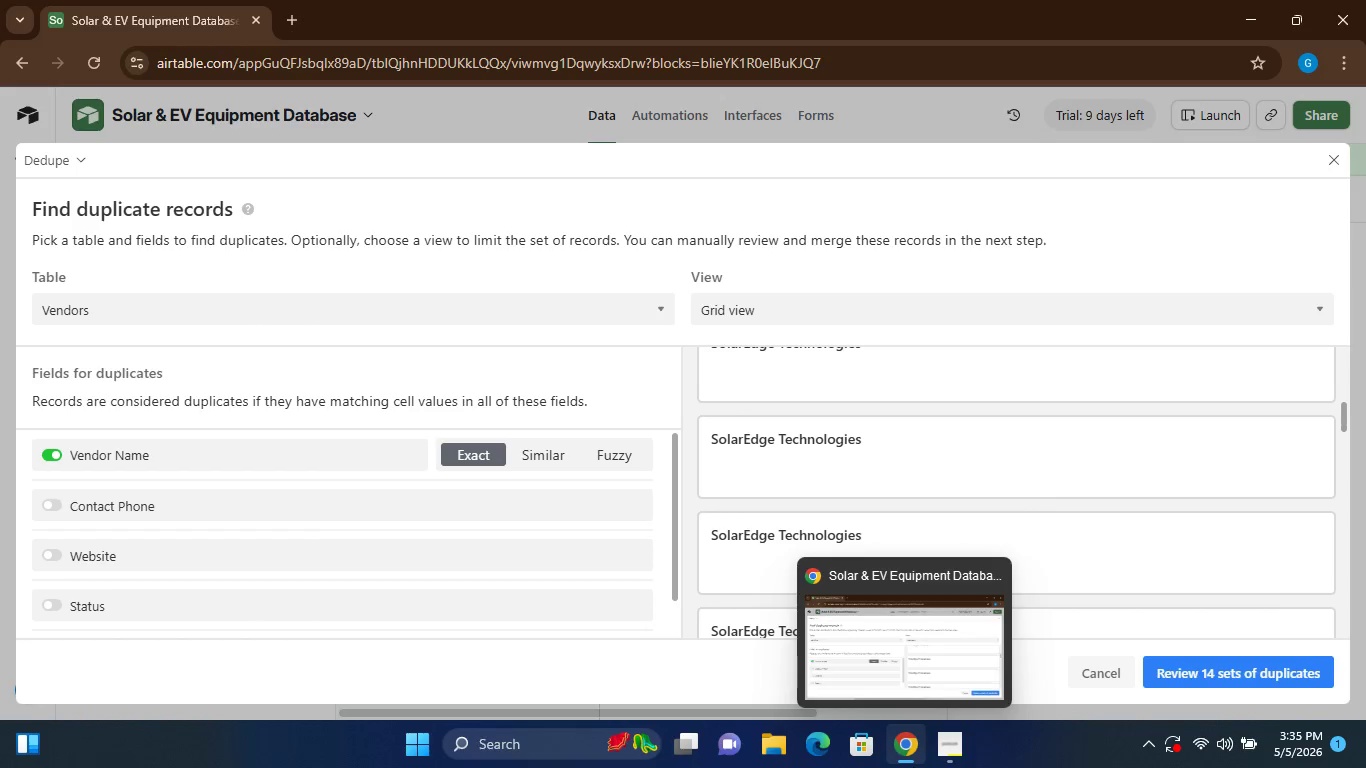 
wait(27.55)
 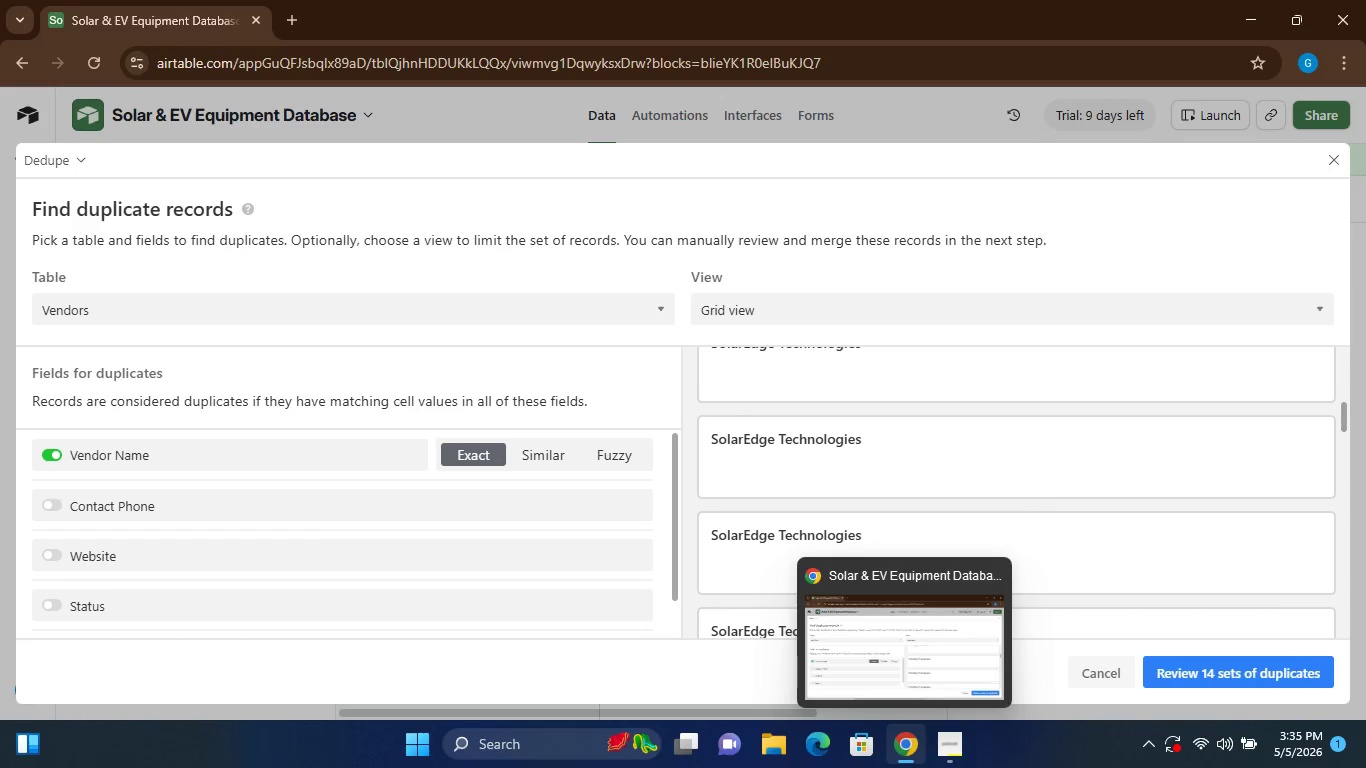 
left_click([957, 741])